 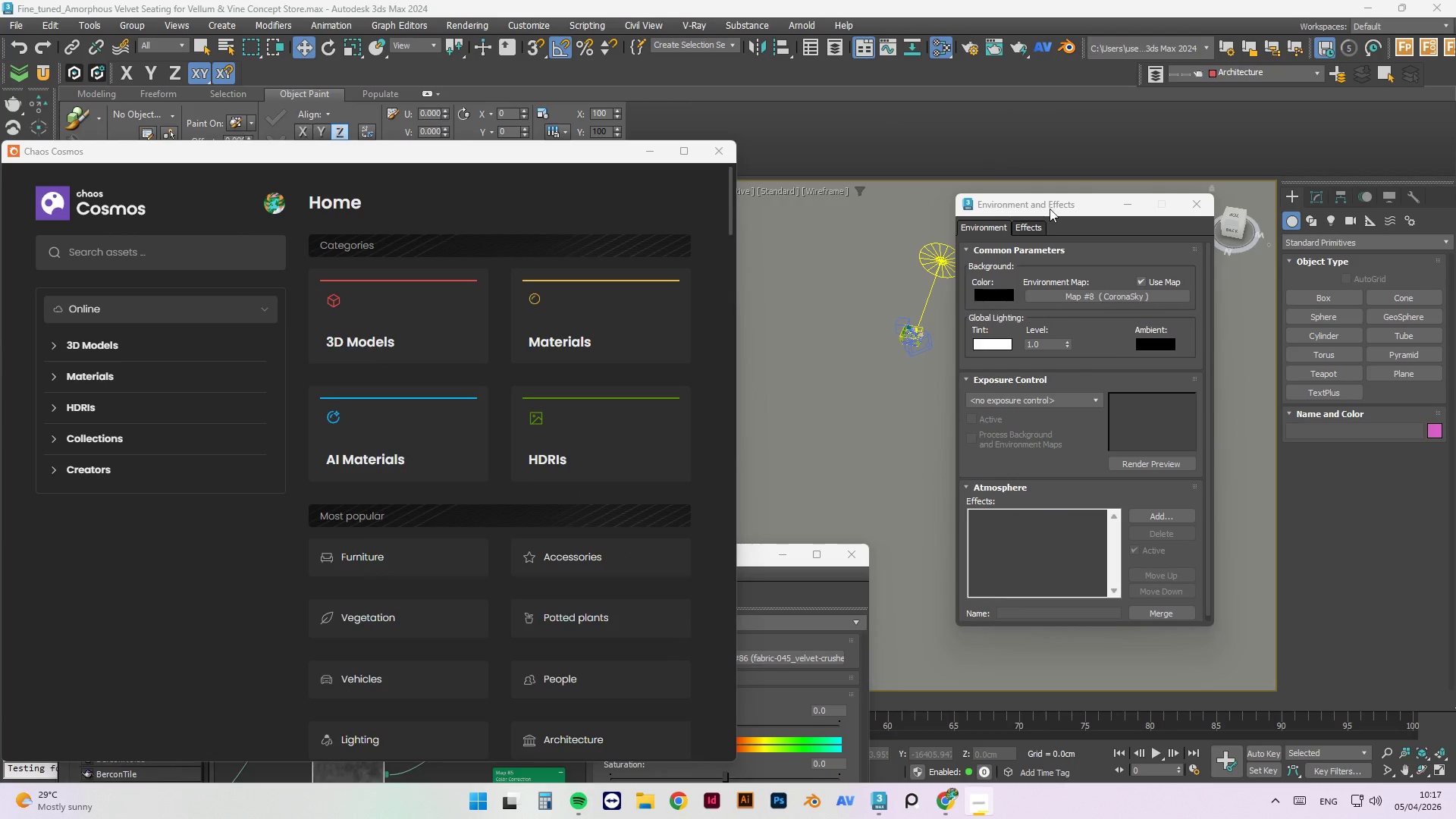 
left_click_drag(start_coordinate=[758, 554], to_coordinate=[978, 303])
 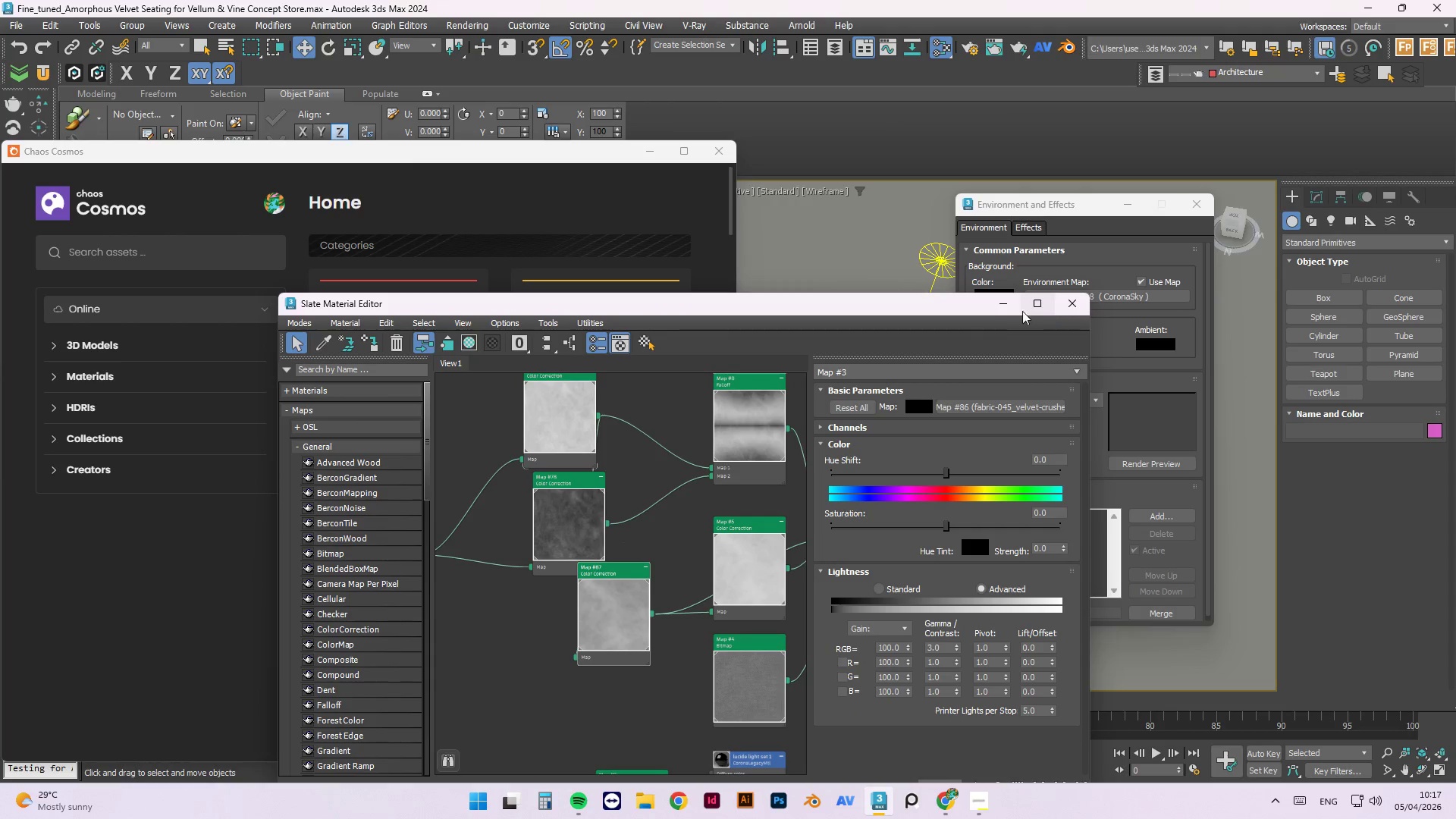 
left_click([1012, 311])
 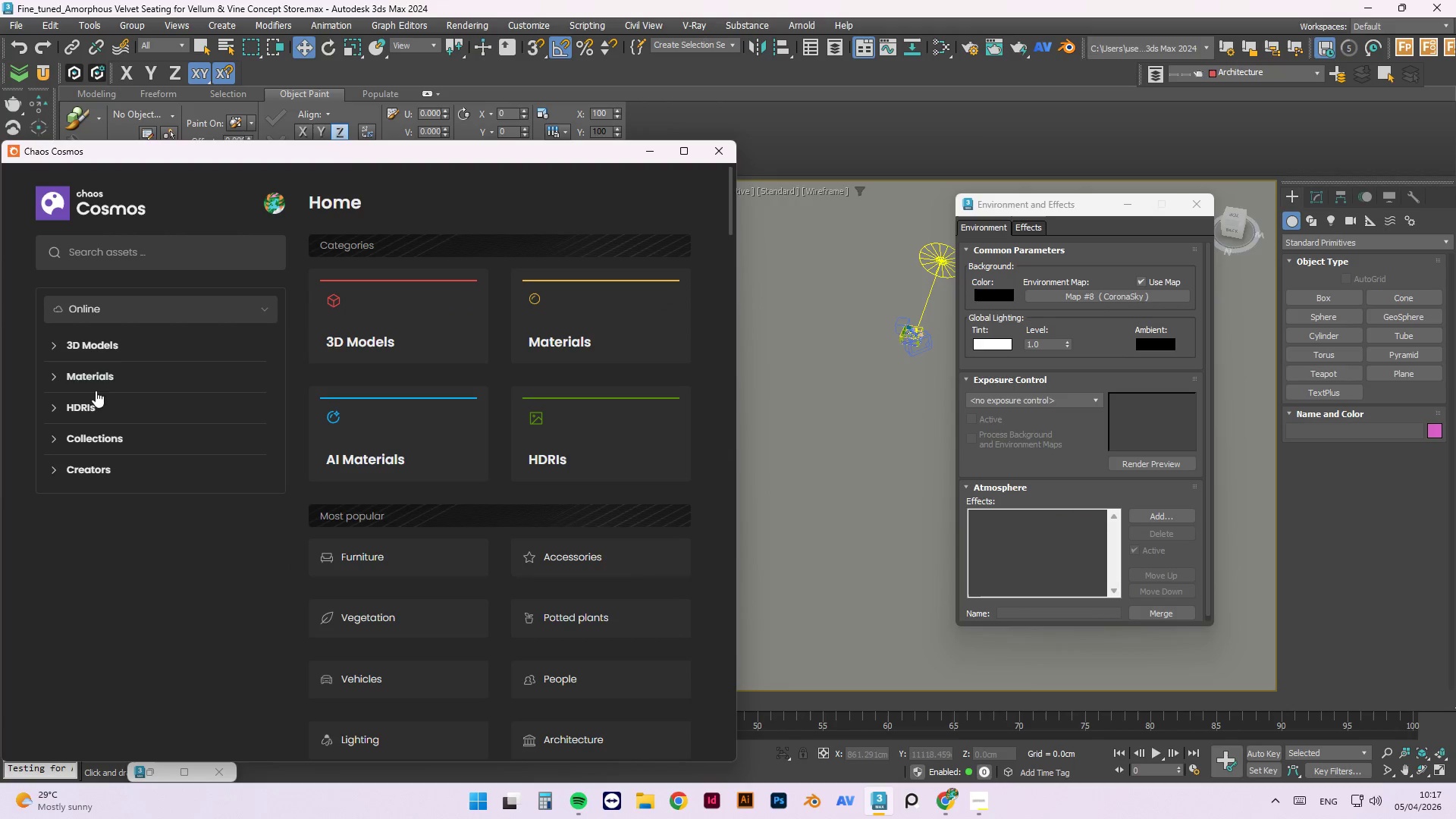 
left_click([98, 353])
 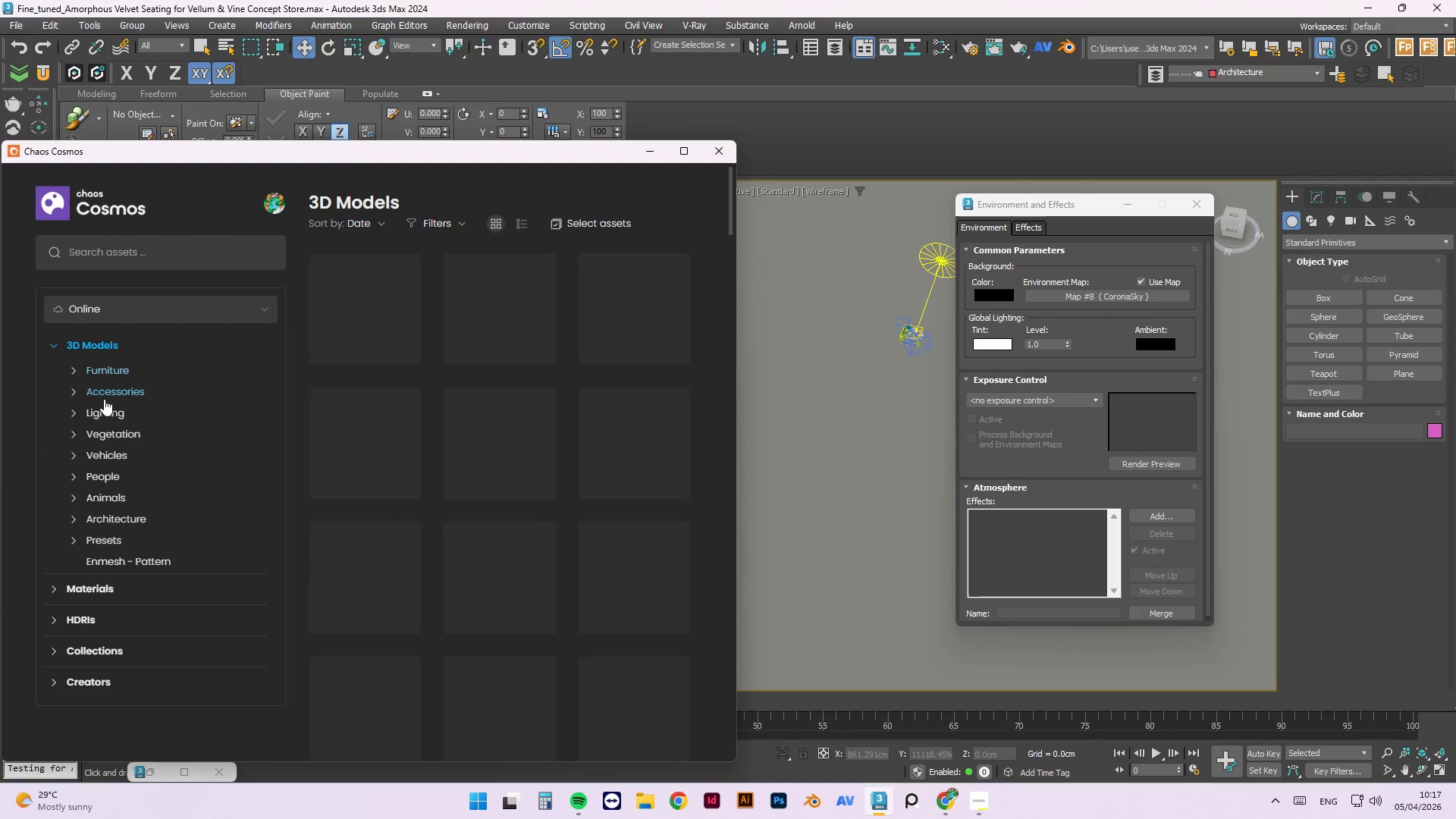 
left_click([107, 412])
 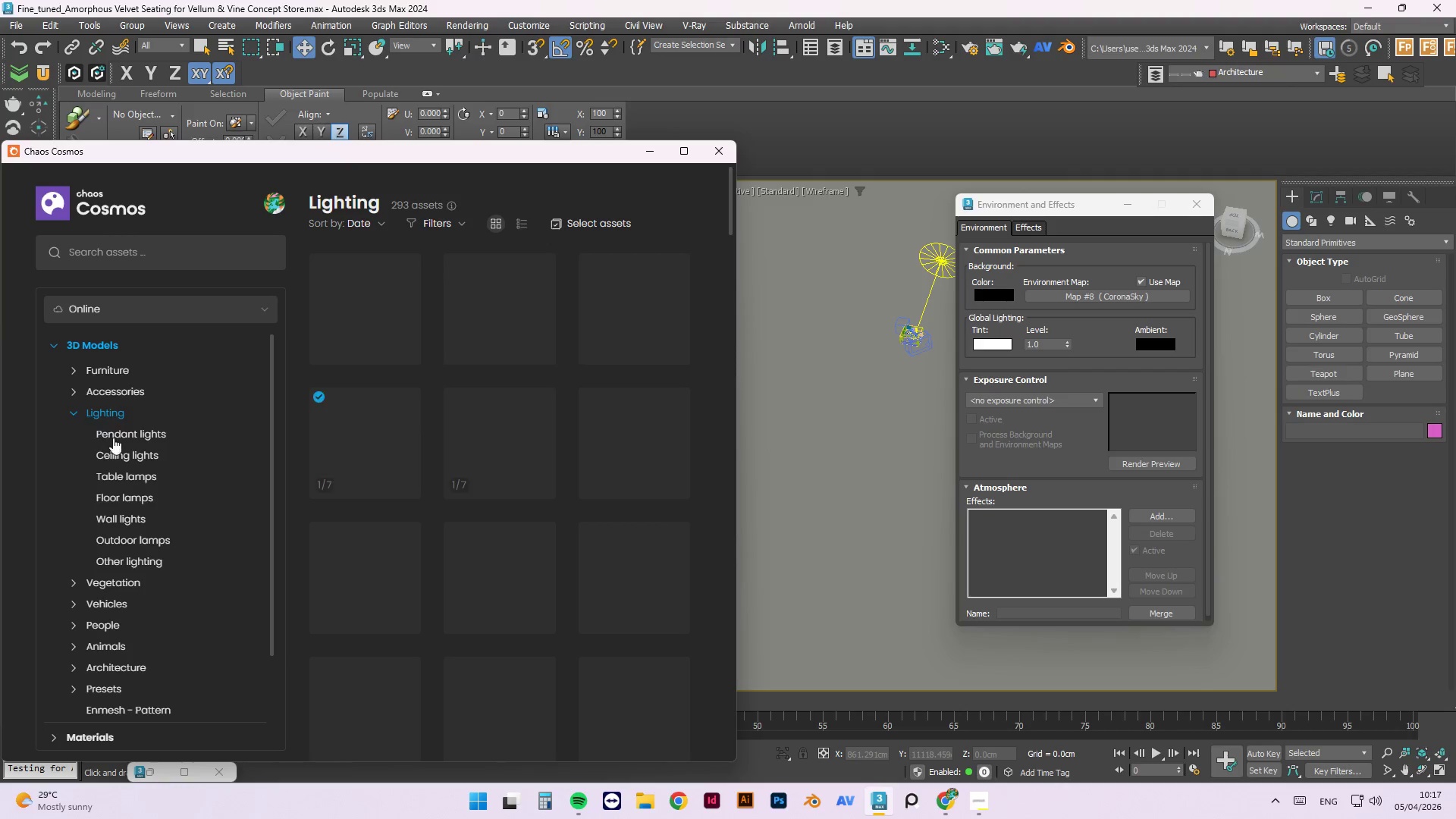 
left_click([134, 433])
 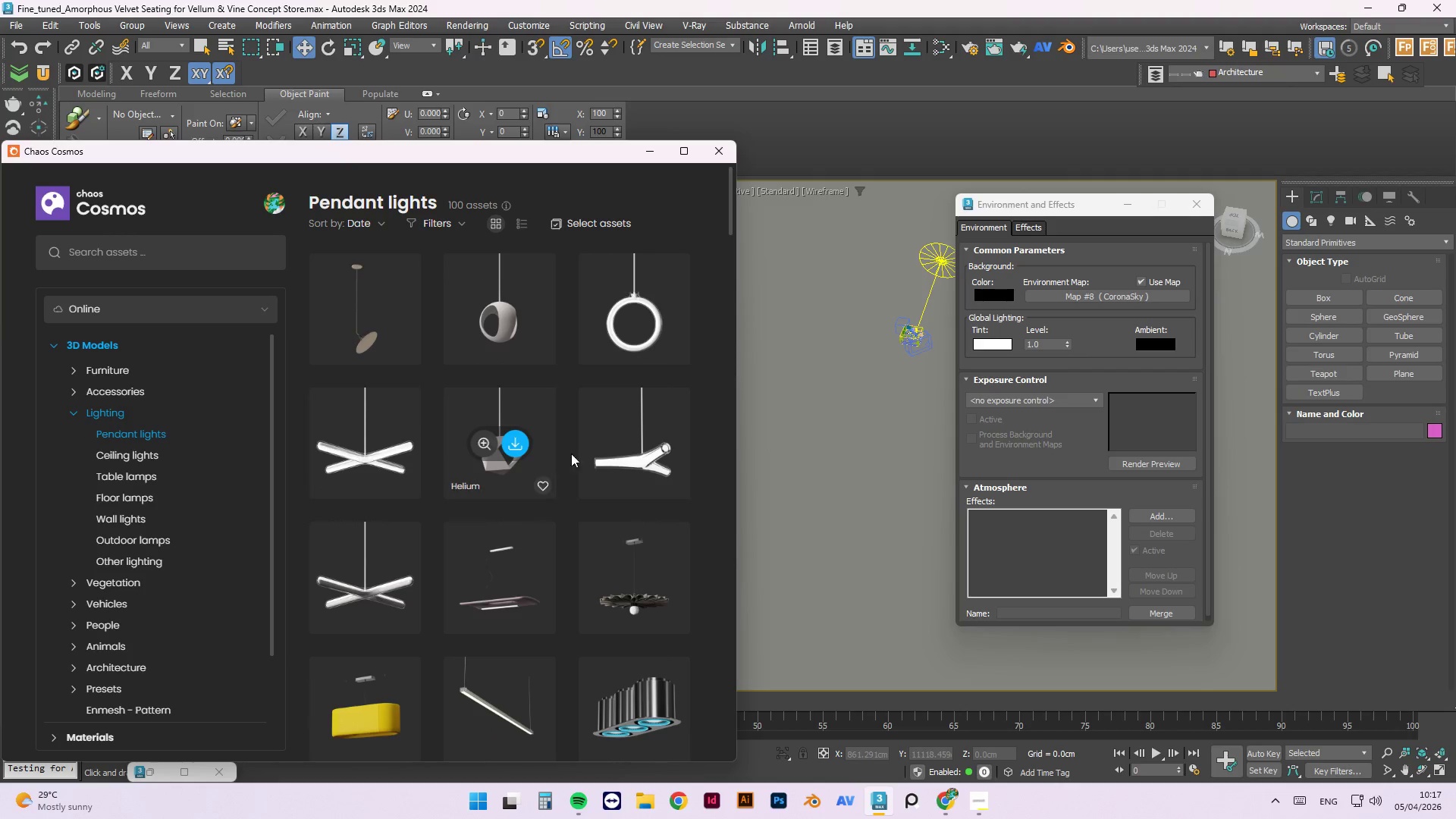 
wait(5.05)
 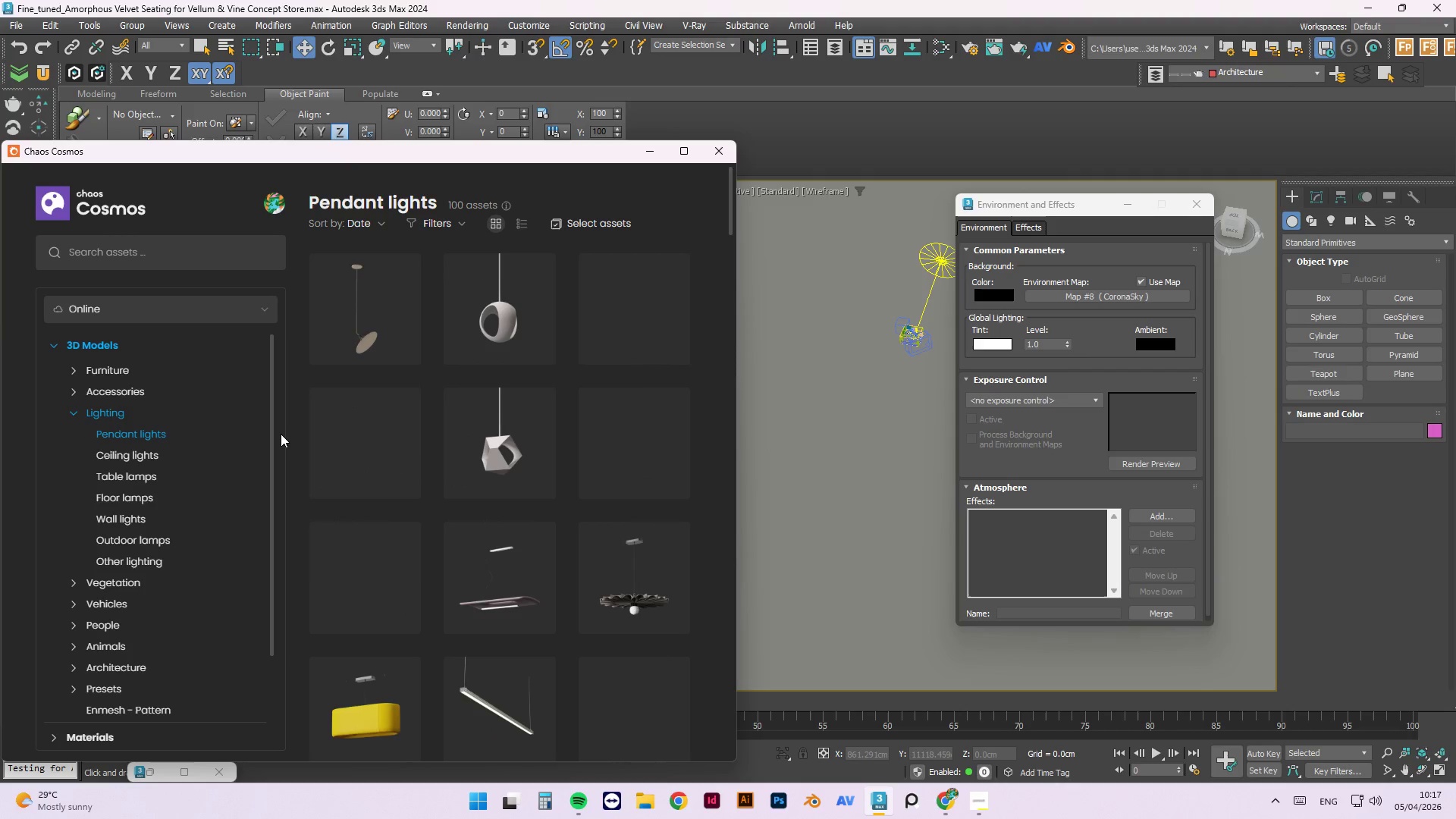 
left_click([652, 447])
 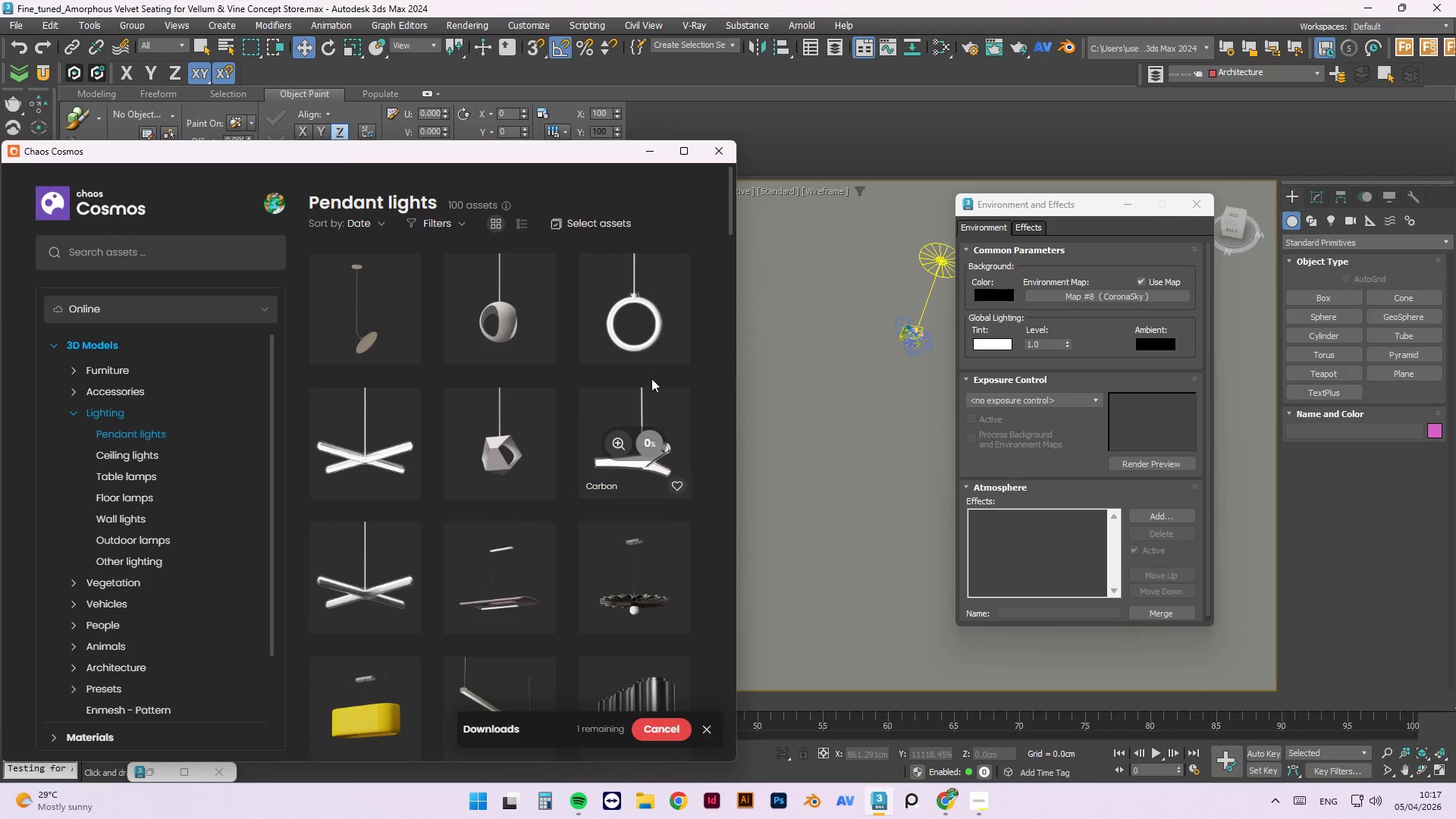 
scroll: coordinate [559, 491], scroll_direction: down, amount: 20.0
 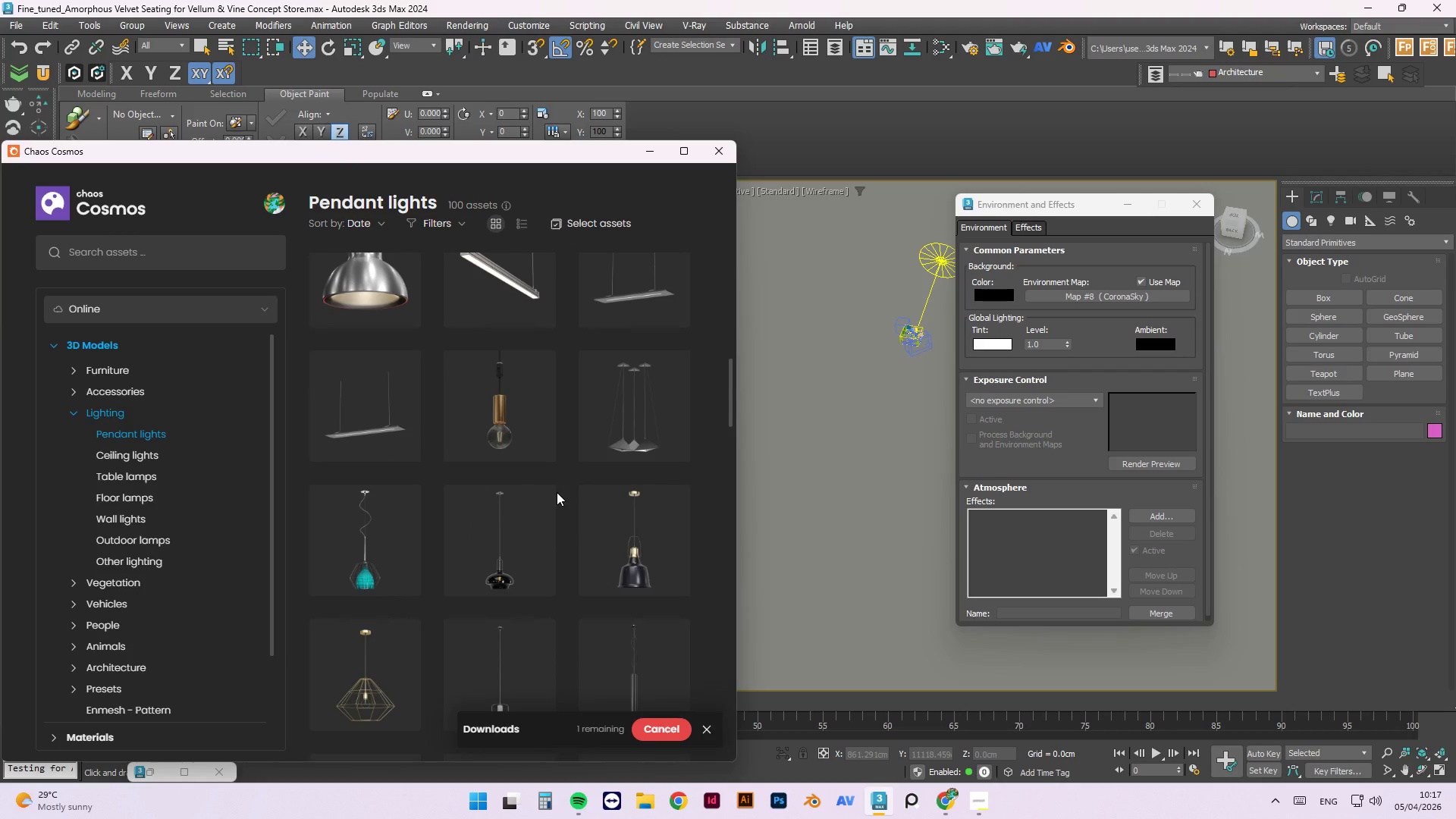 
scroll: coordinate [556, 503], scroll_direction: up, amount: 1.0
 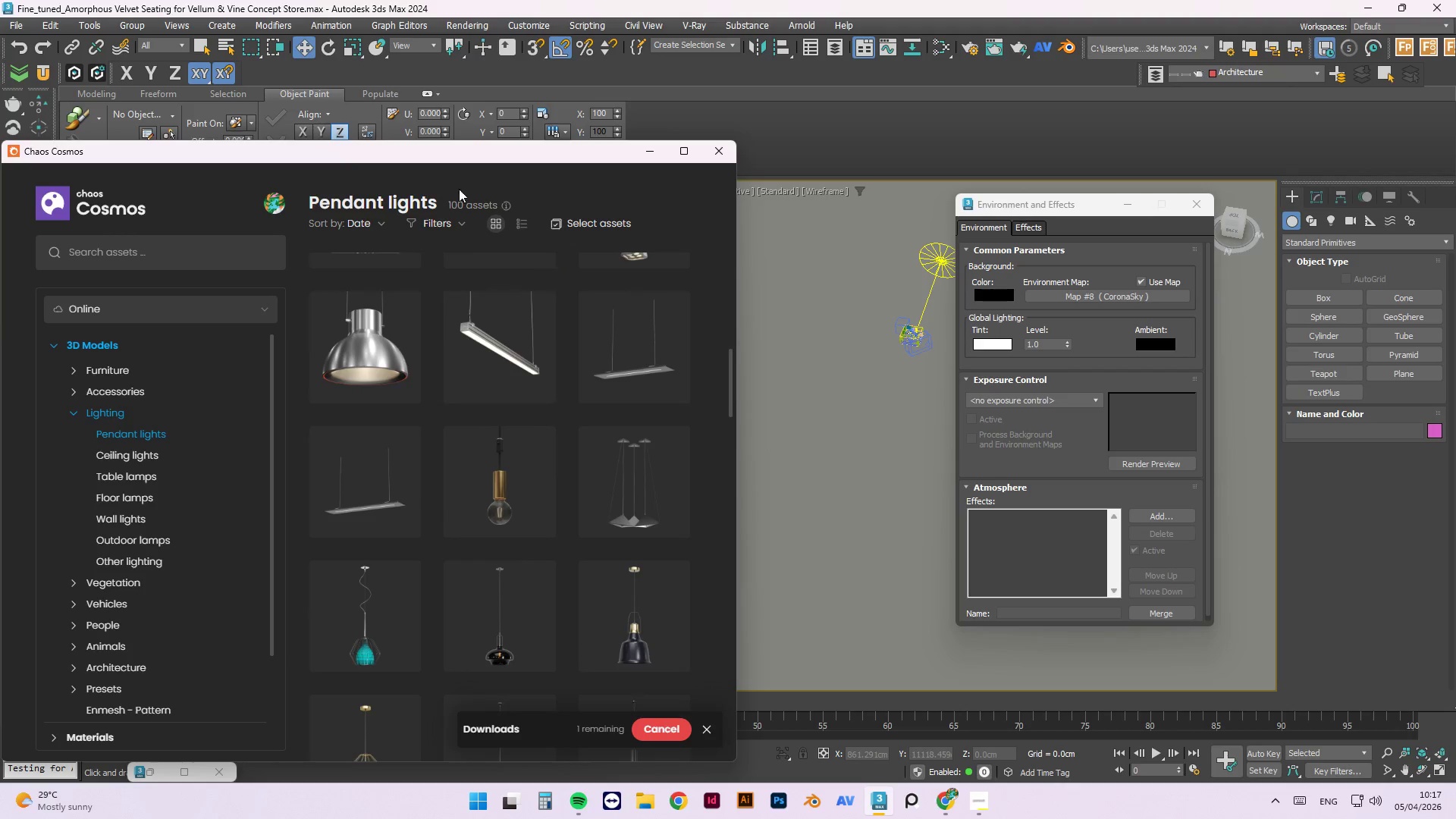 
left_click_drag(start_coordinate=[472, 158], to_coordinate=[993, 98])
 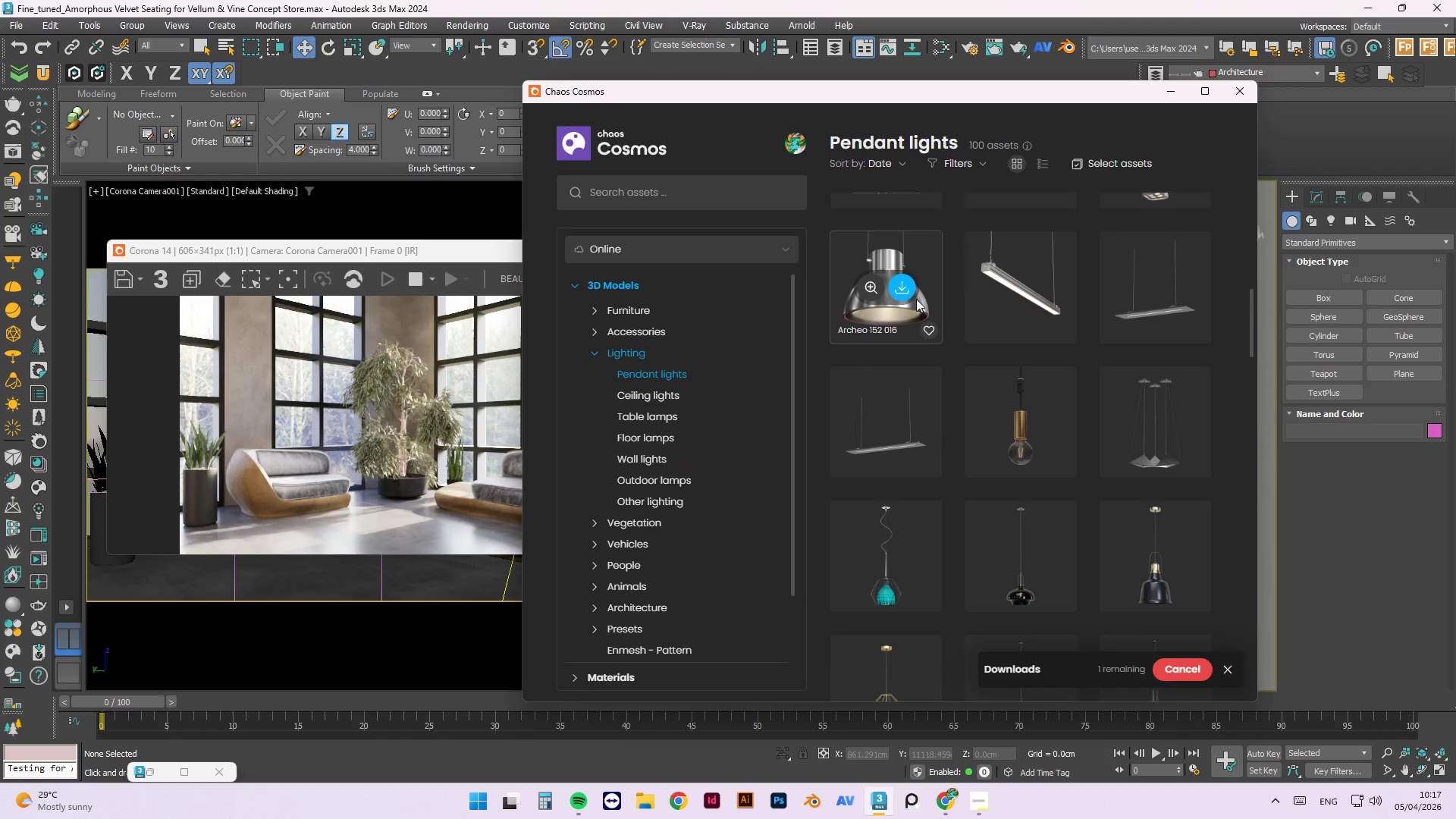 
left_click([907, 290])
 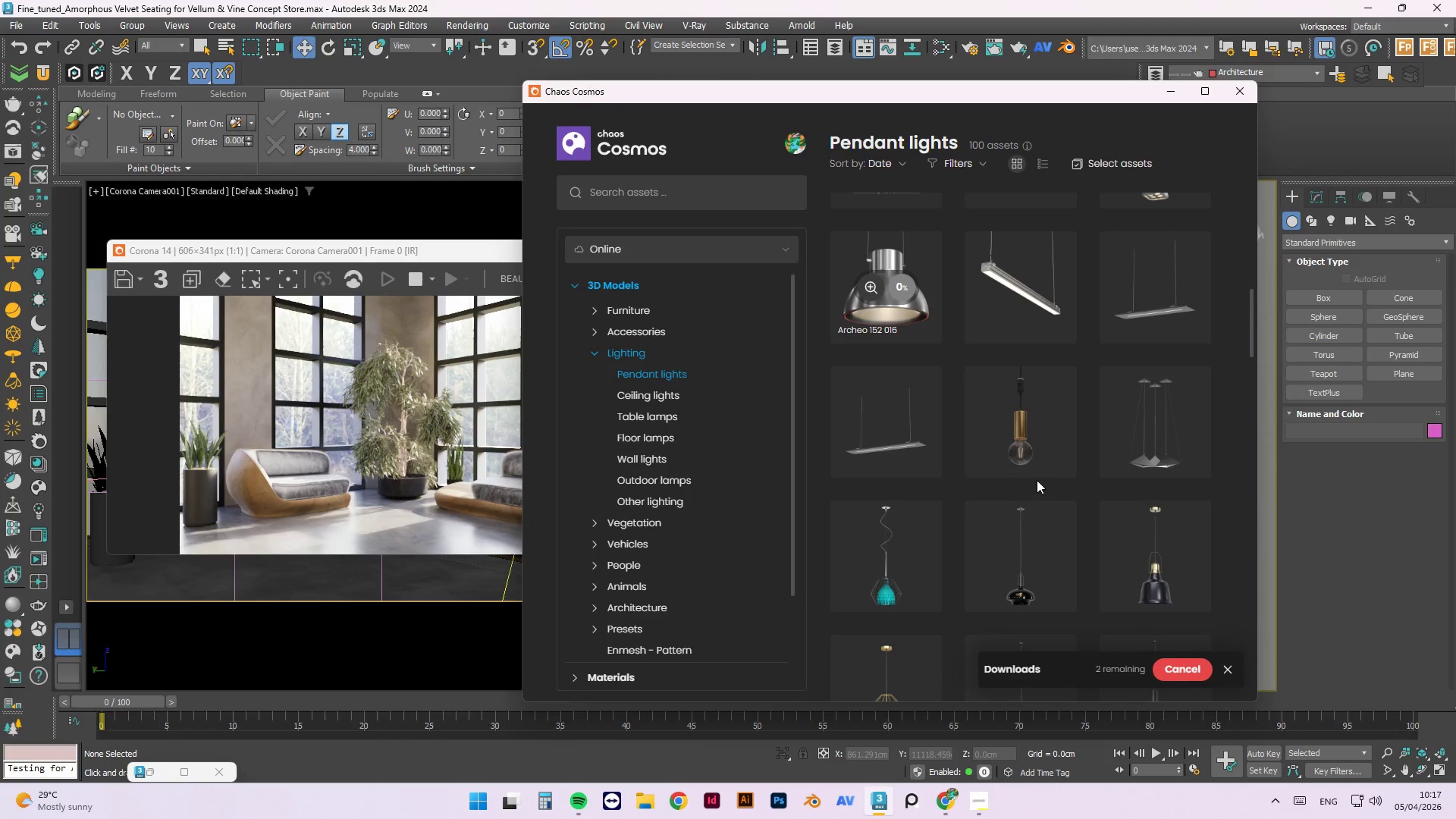 
scroll: coordinate [1229, 474], scroll_direction: down, amount: 11.0
 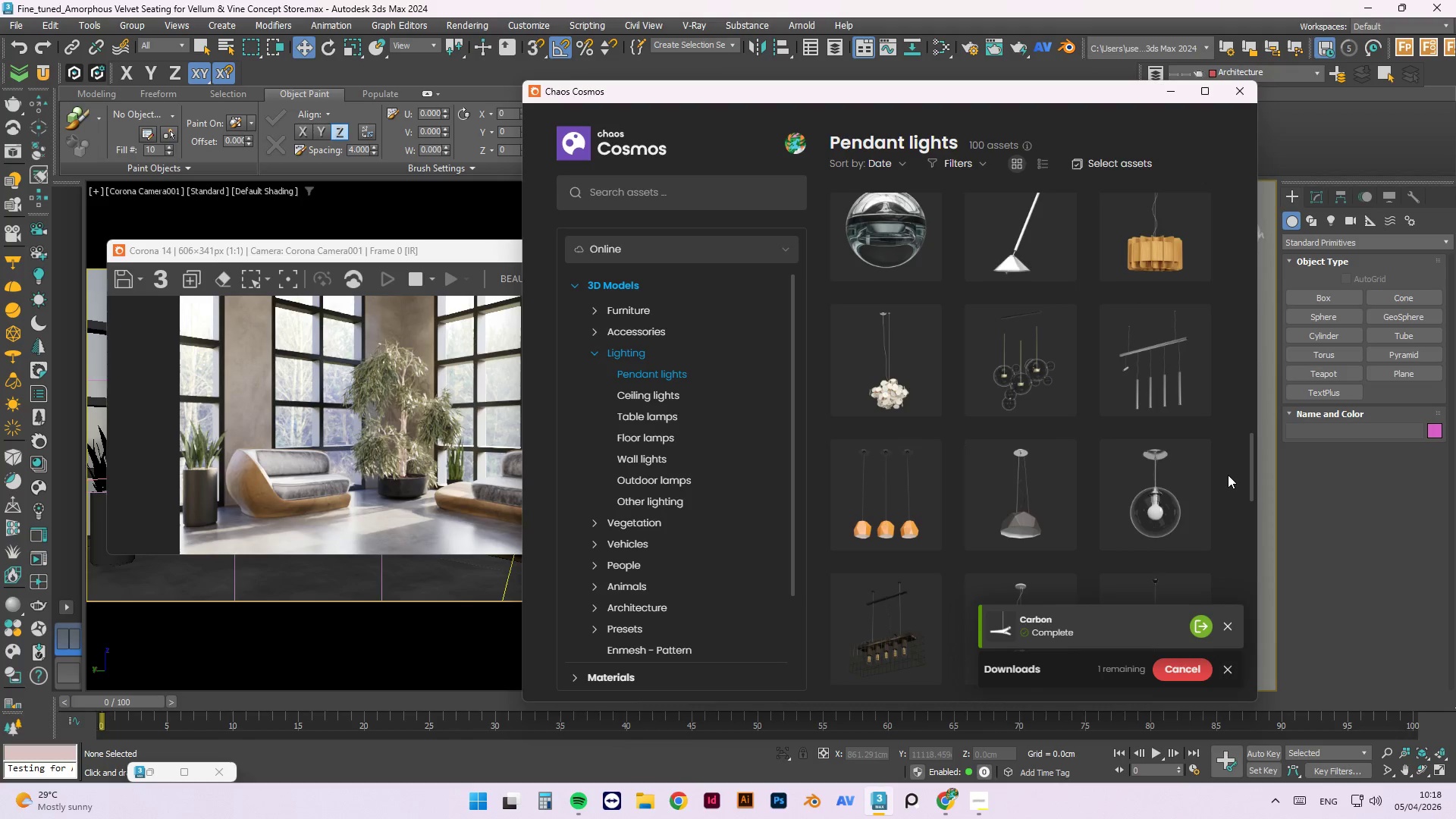 
left_click_drag(start_coordinate=[1252, 459], to_coordinate=[1278, 673])
 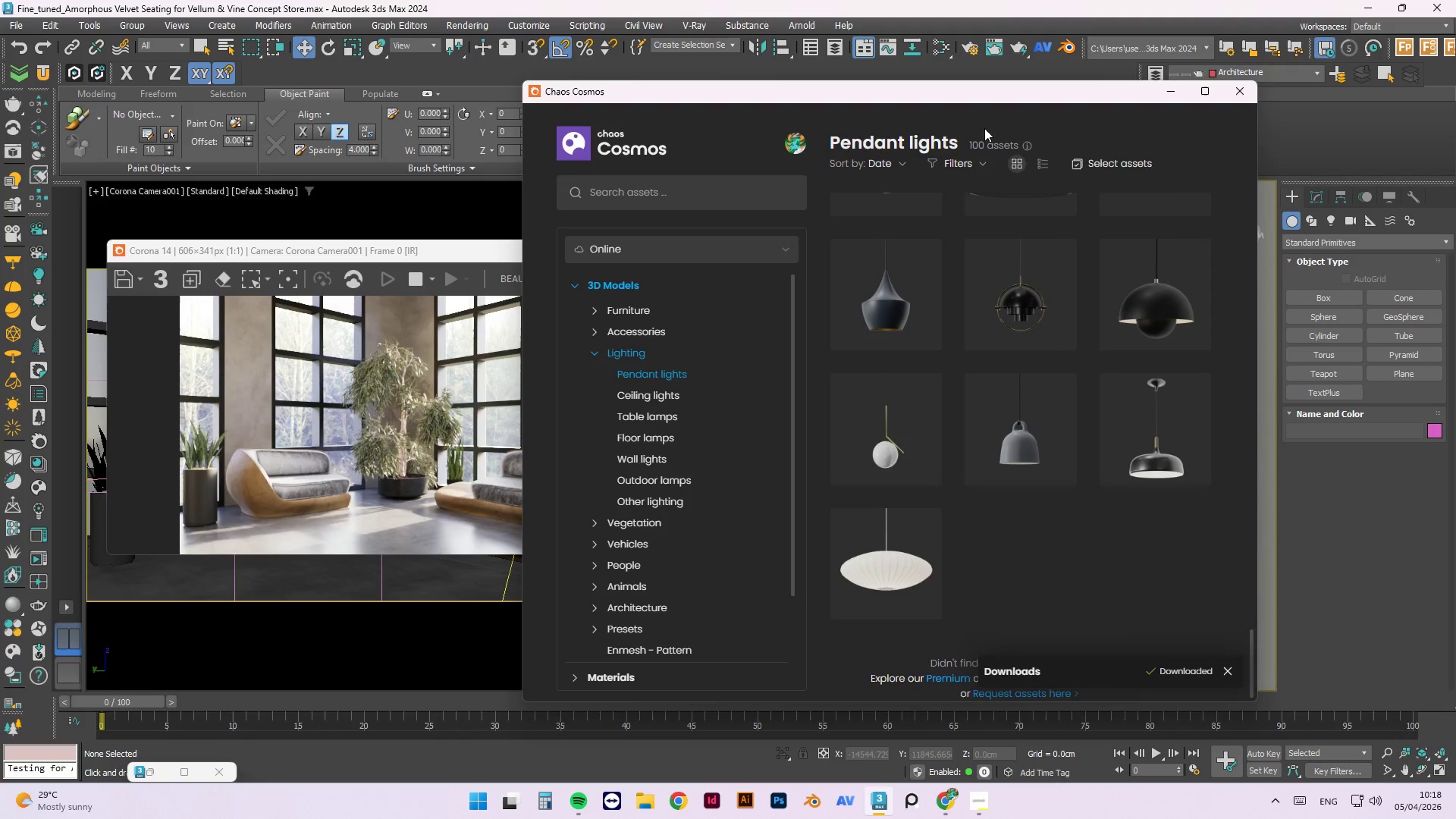 
left_click([466, 256])
 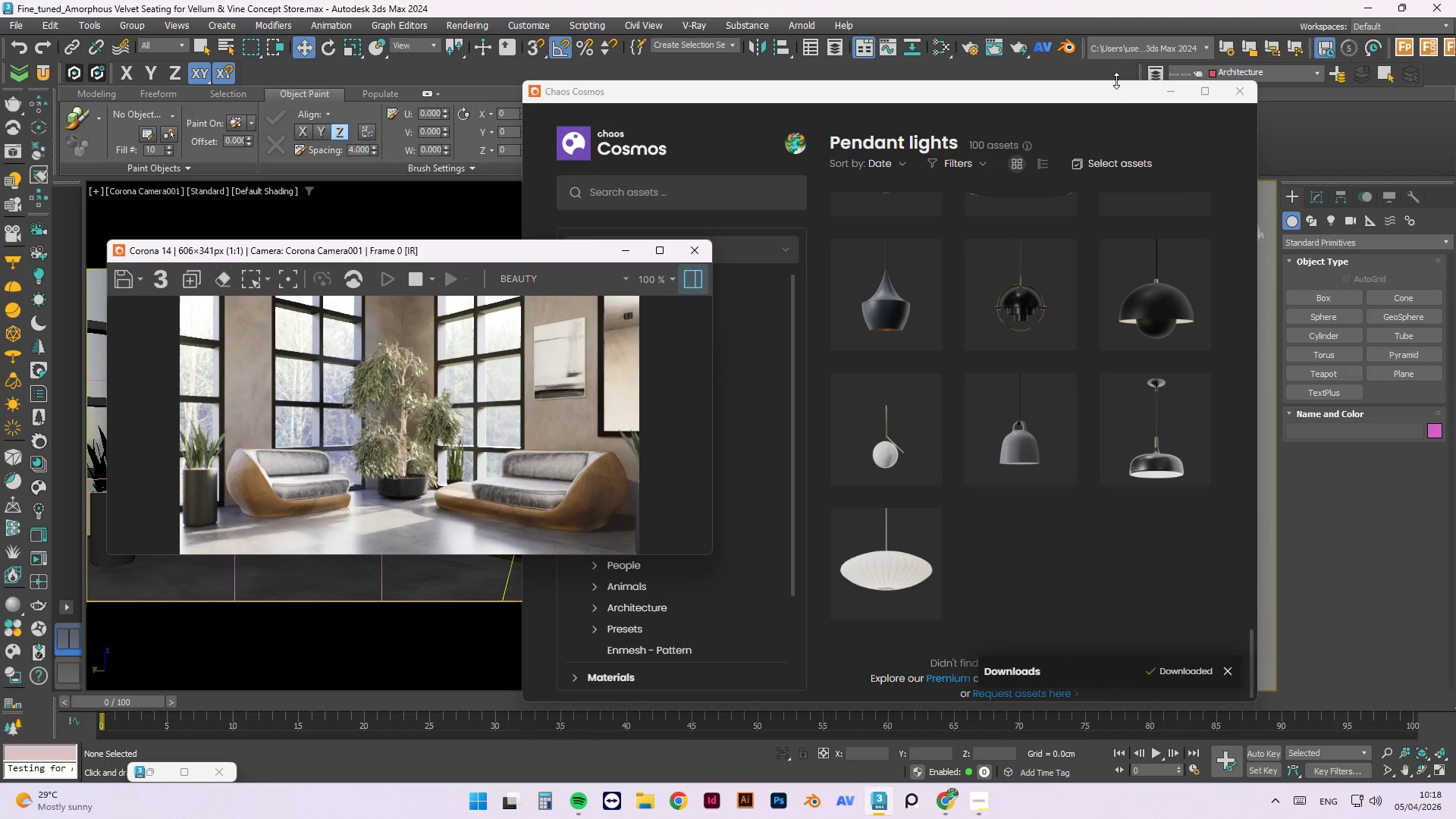 
left_click_drag(start_coordinate=[1094, 93], to_coordinate=[638, 277])
 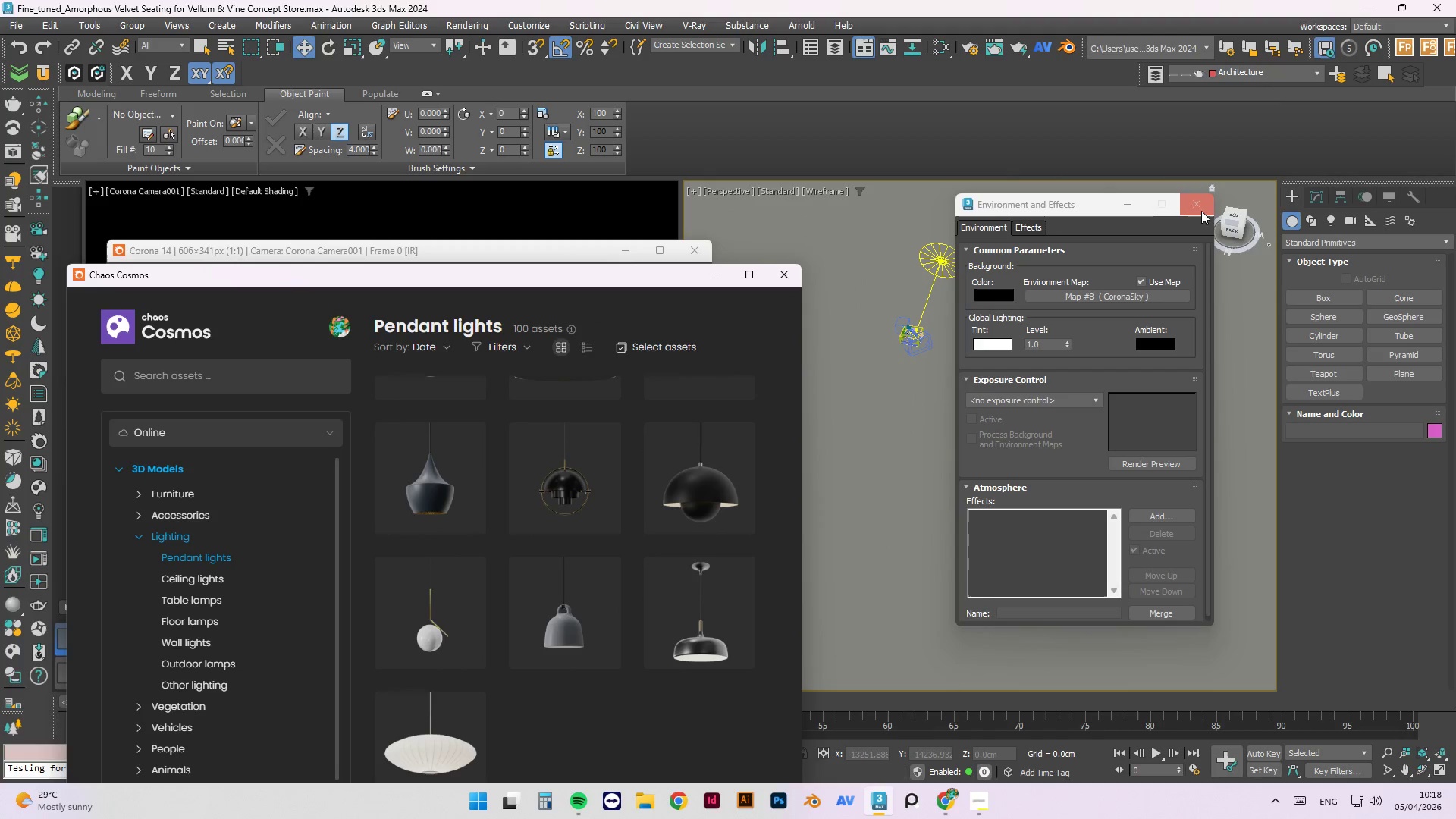 
left_click([1194, 204])
 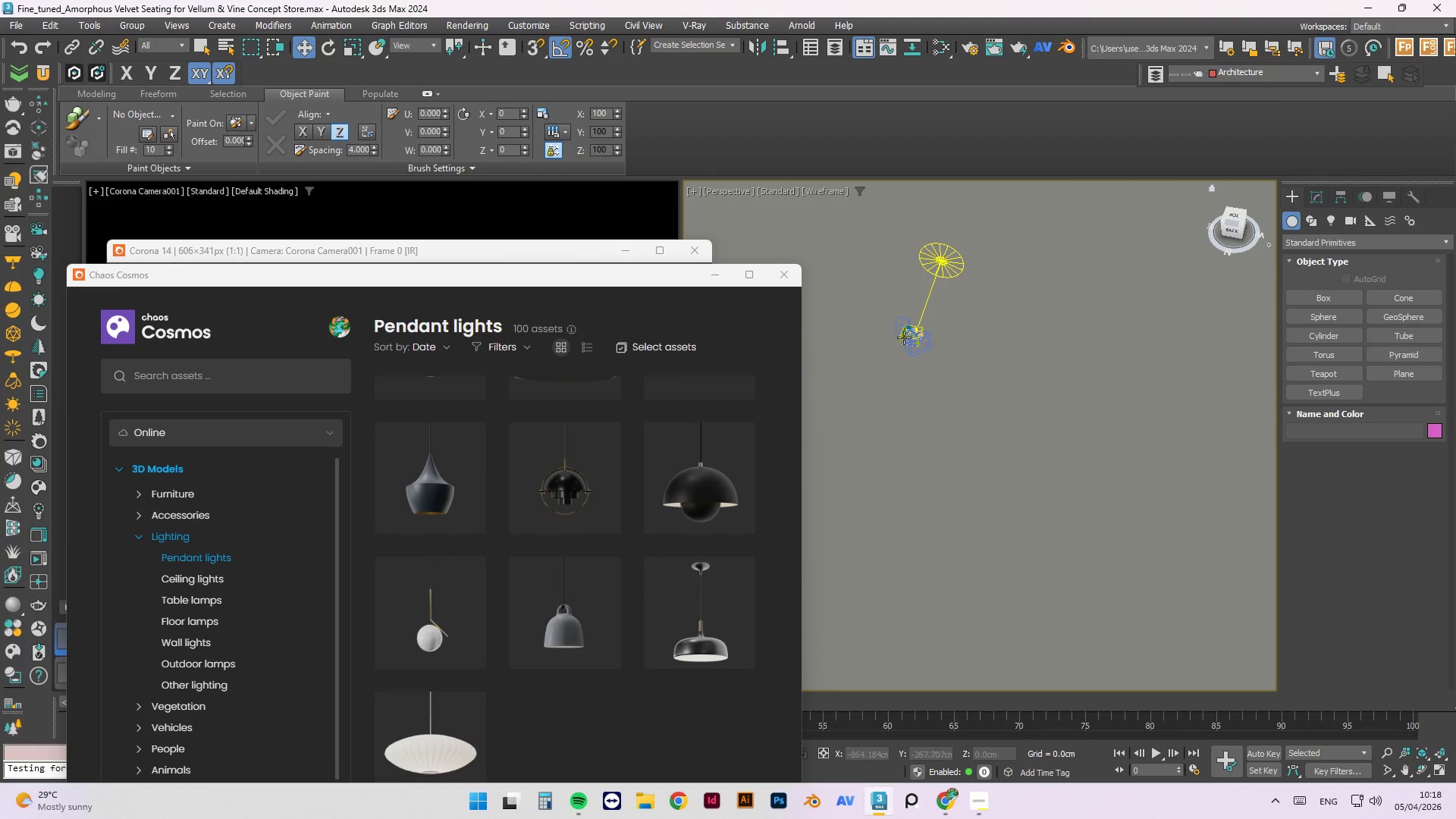 
scroll: coordinate [907, 322], scroll_direction: up, amount: 11.0
 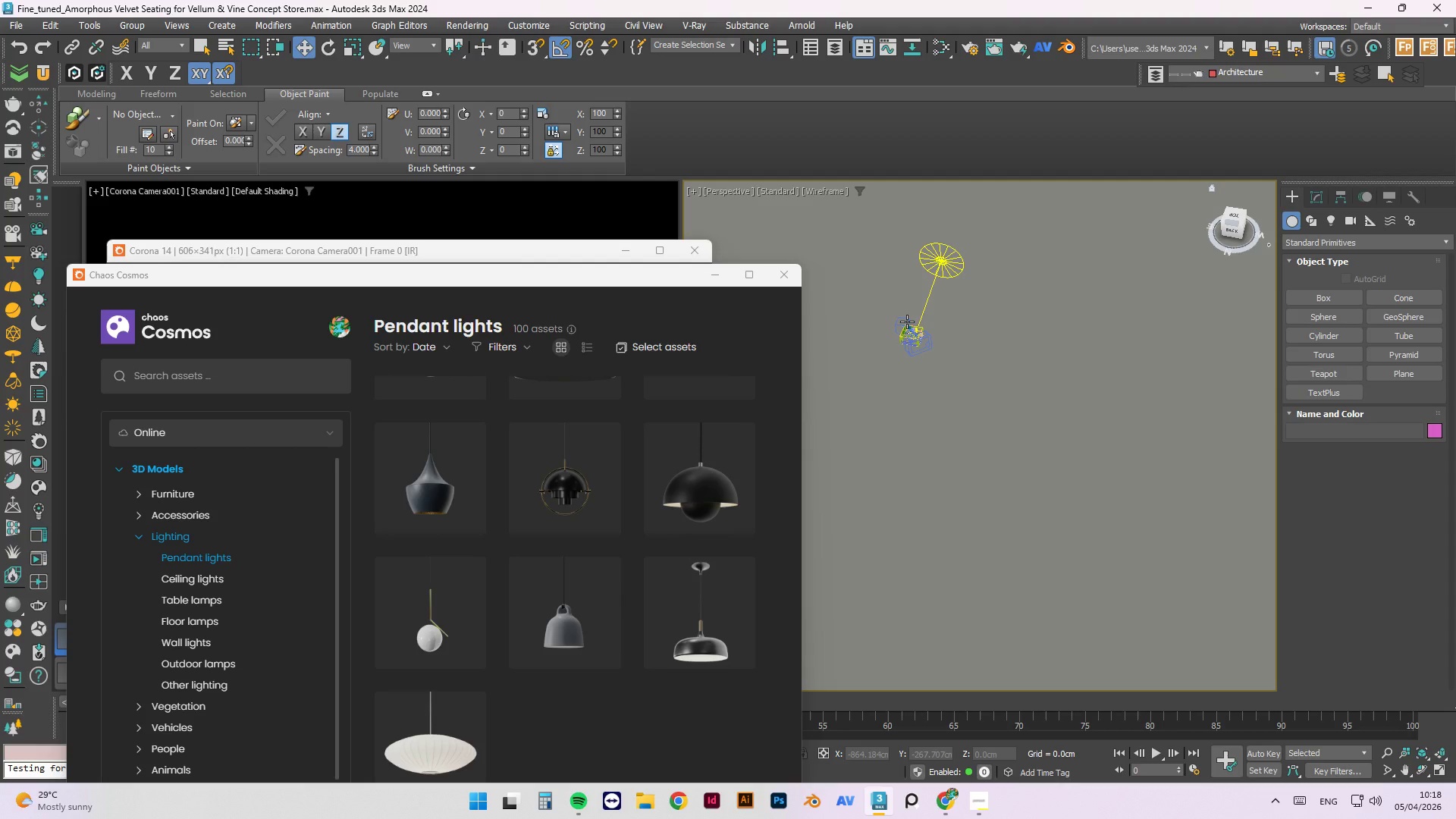 
key(F)
 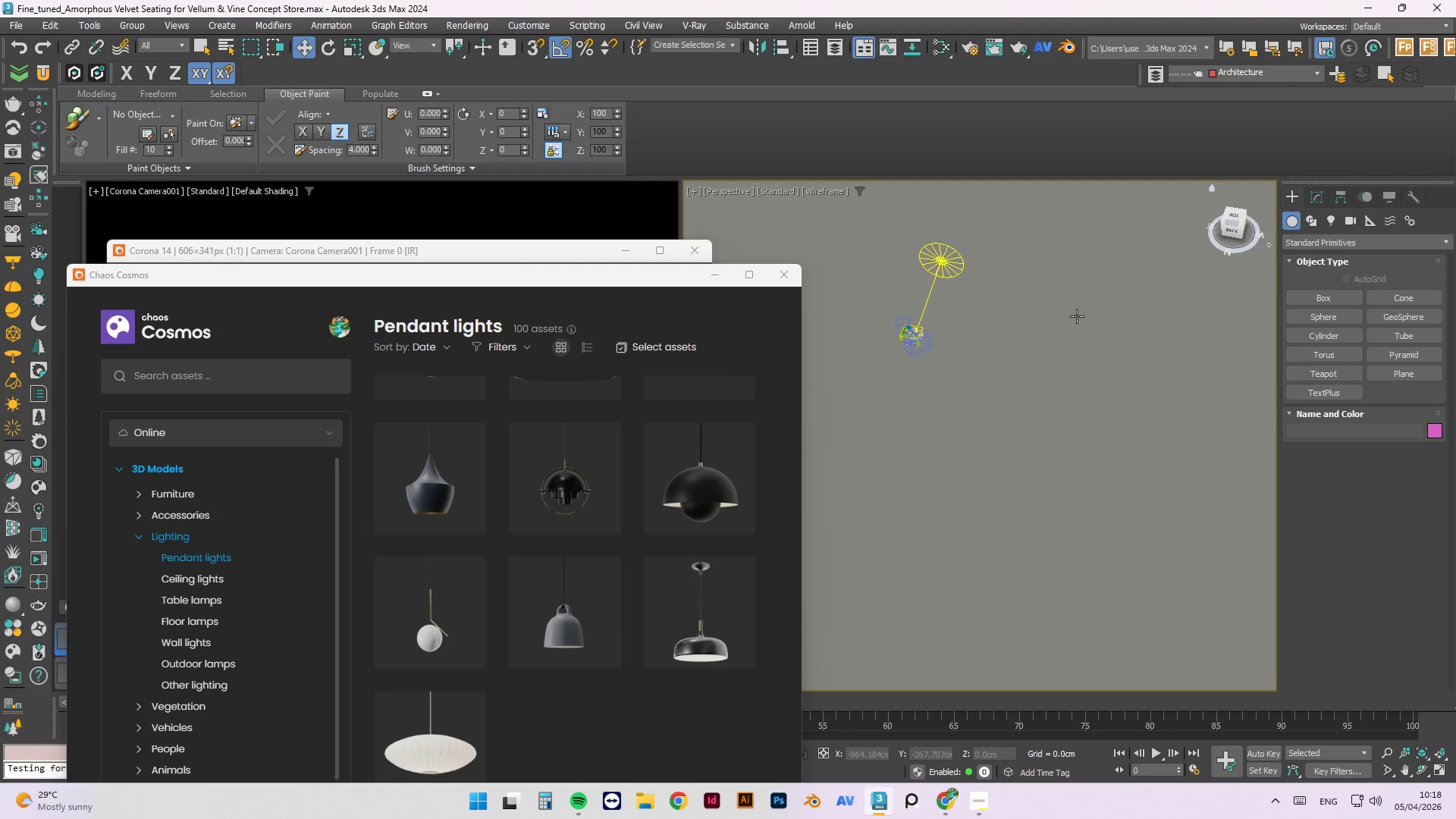 
scroll: coordinate [981, 402], scroll_direction: down, amount: 4.0